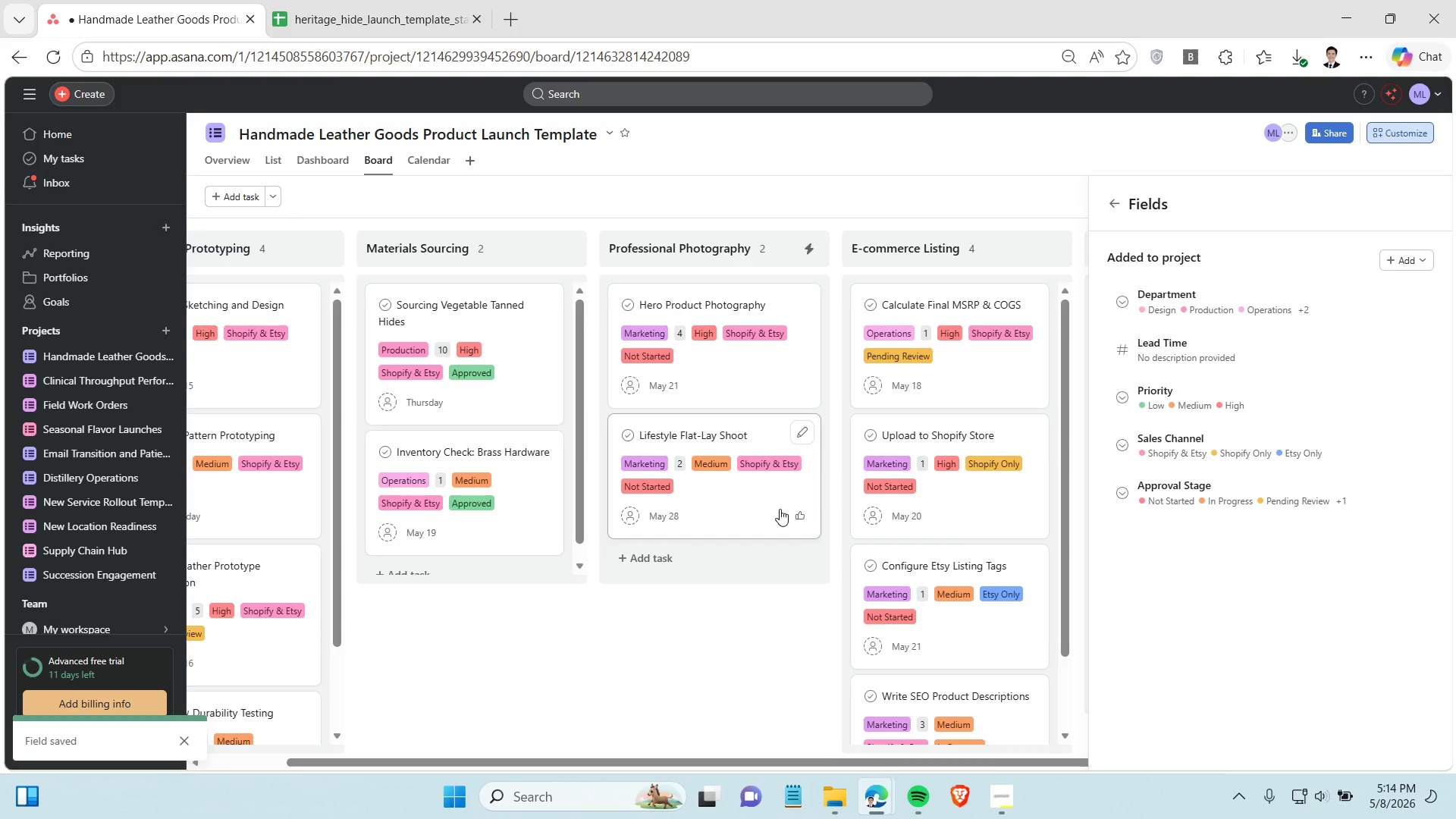 
wait(9.63)
 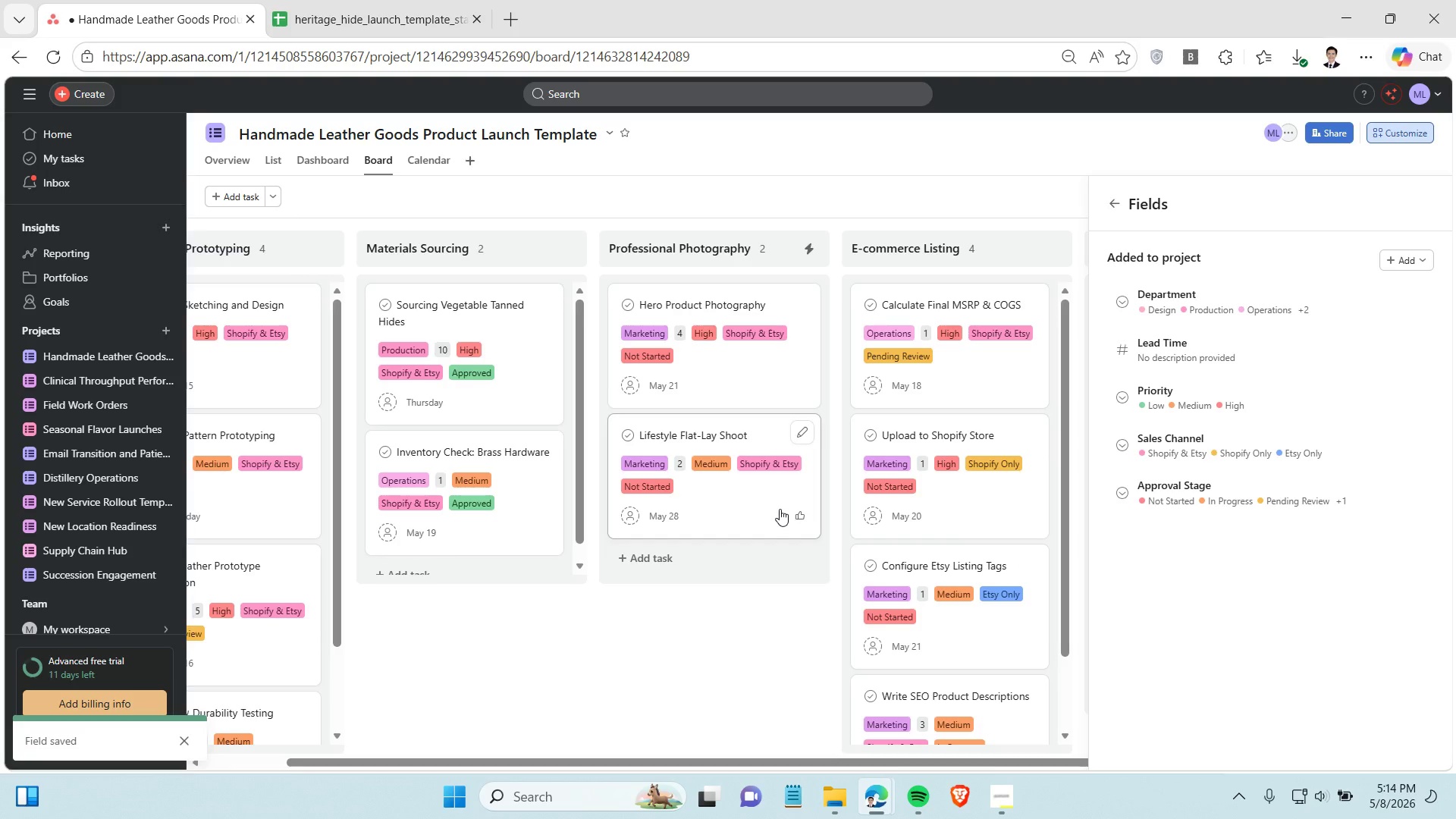 
left_click([1216, 460])
 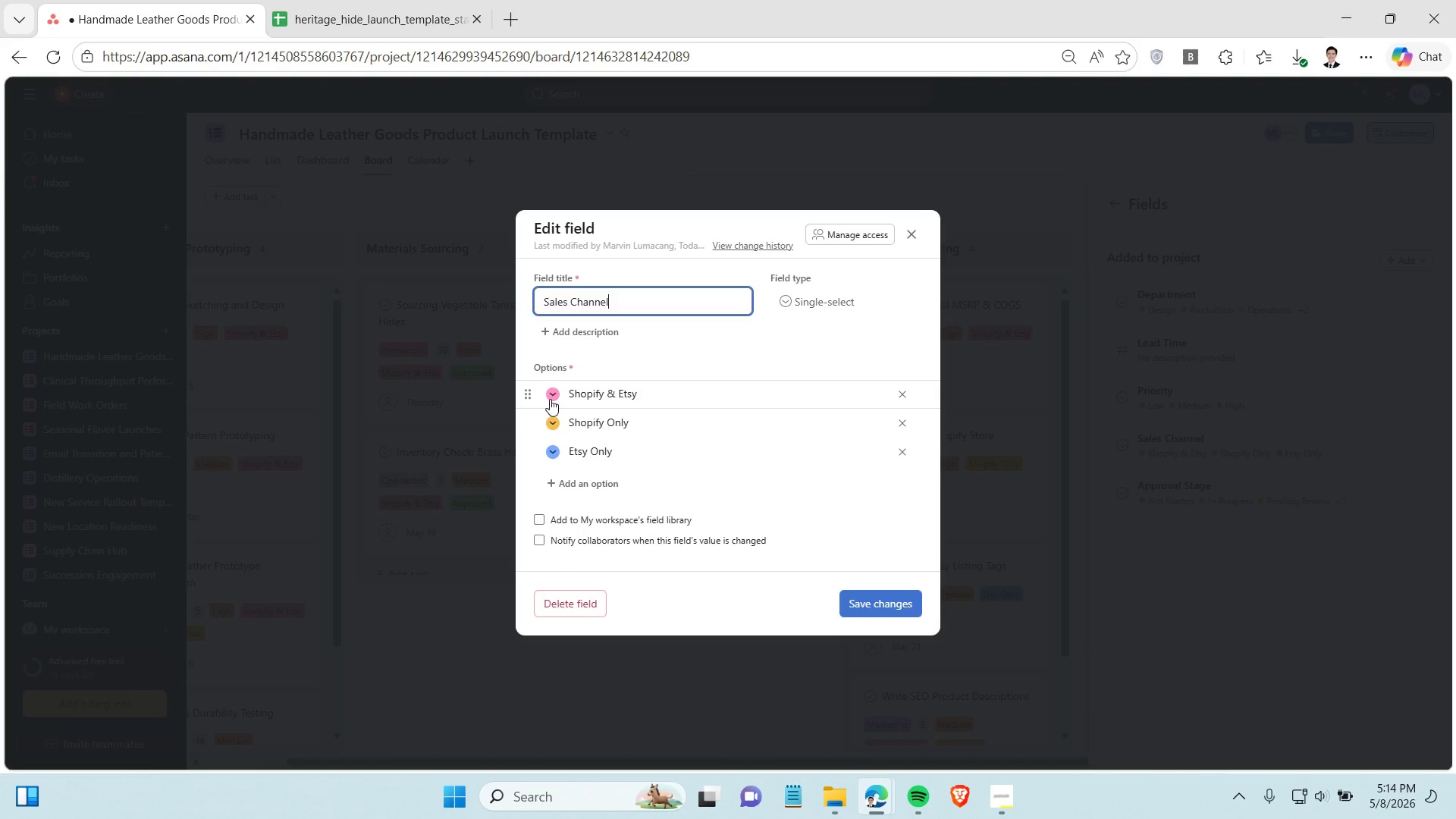 
left_click([554, 394])
 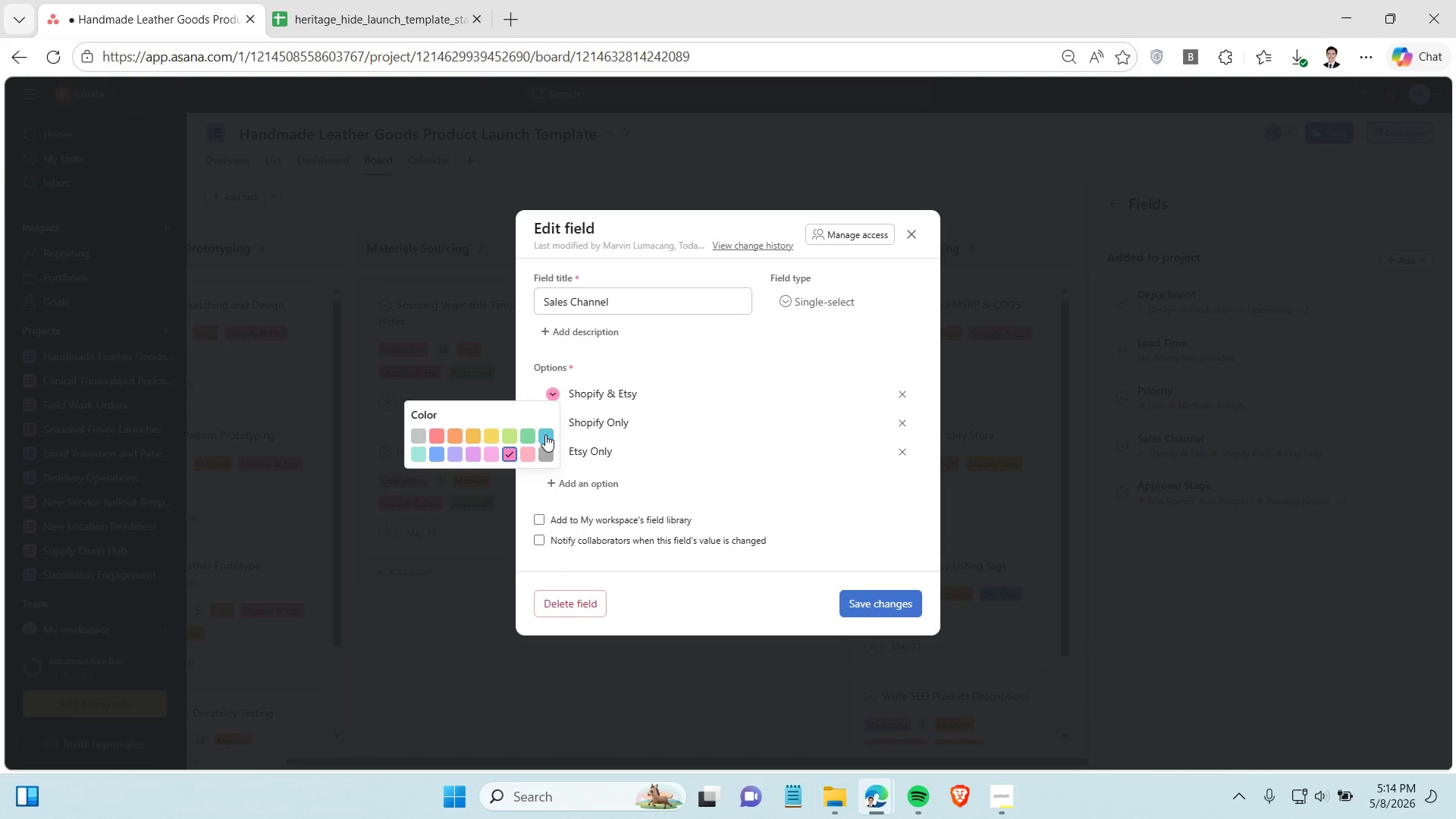 
left_click([545, 435])
 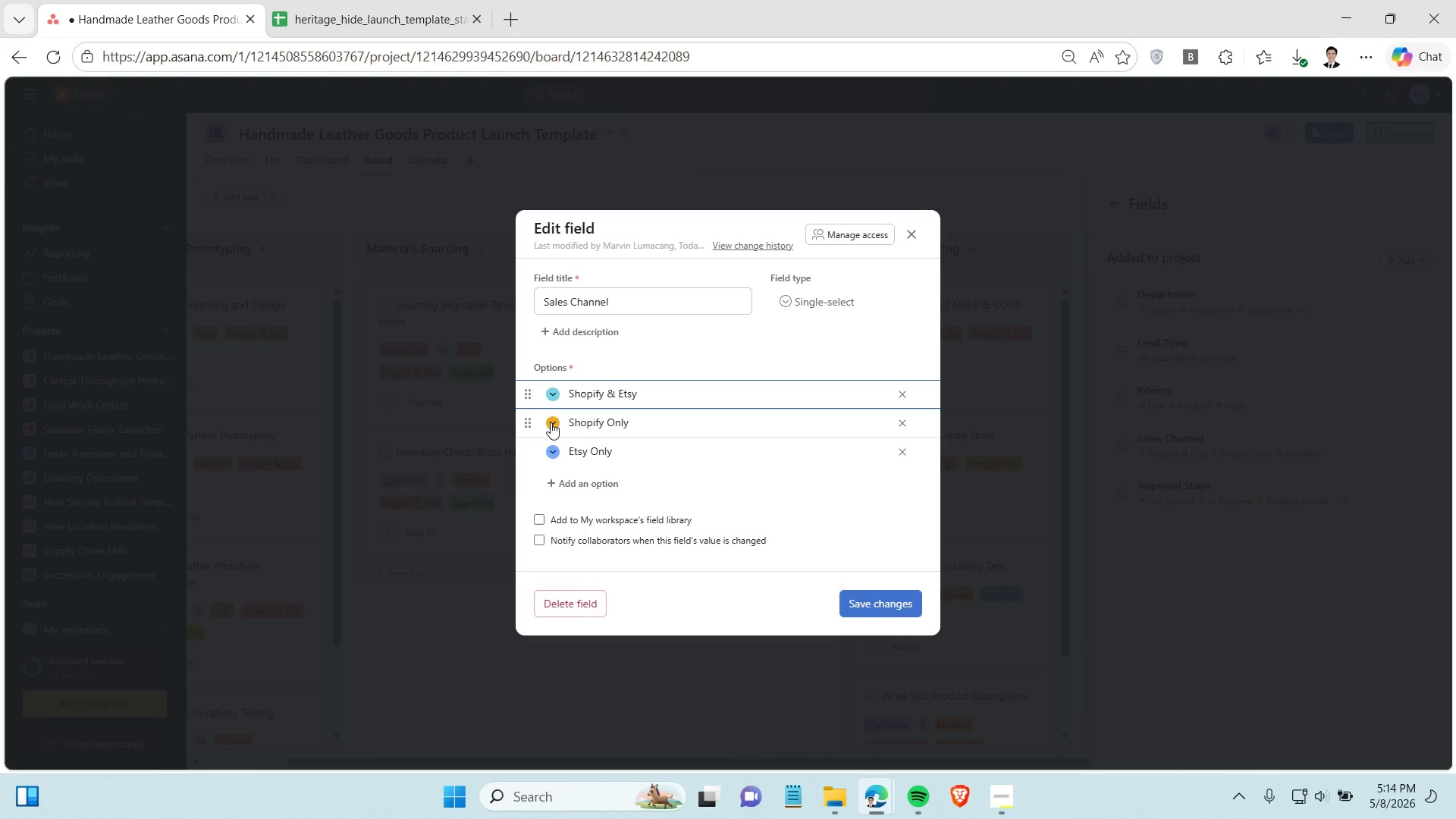 
left_click([551, 422])
 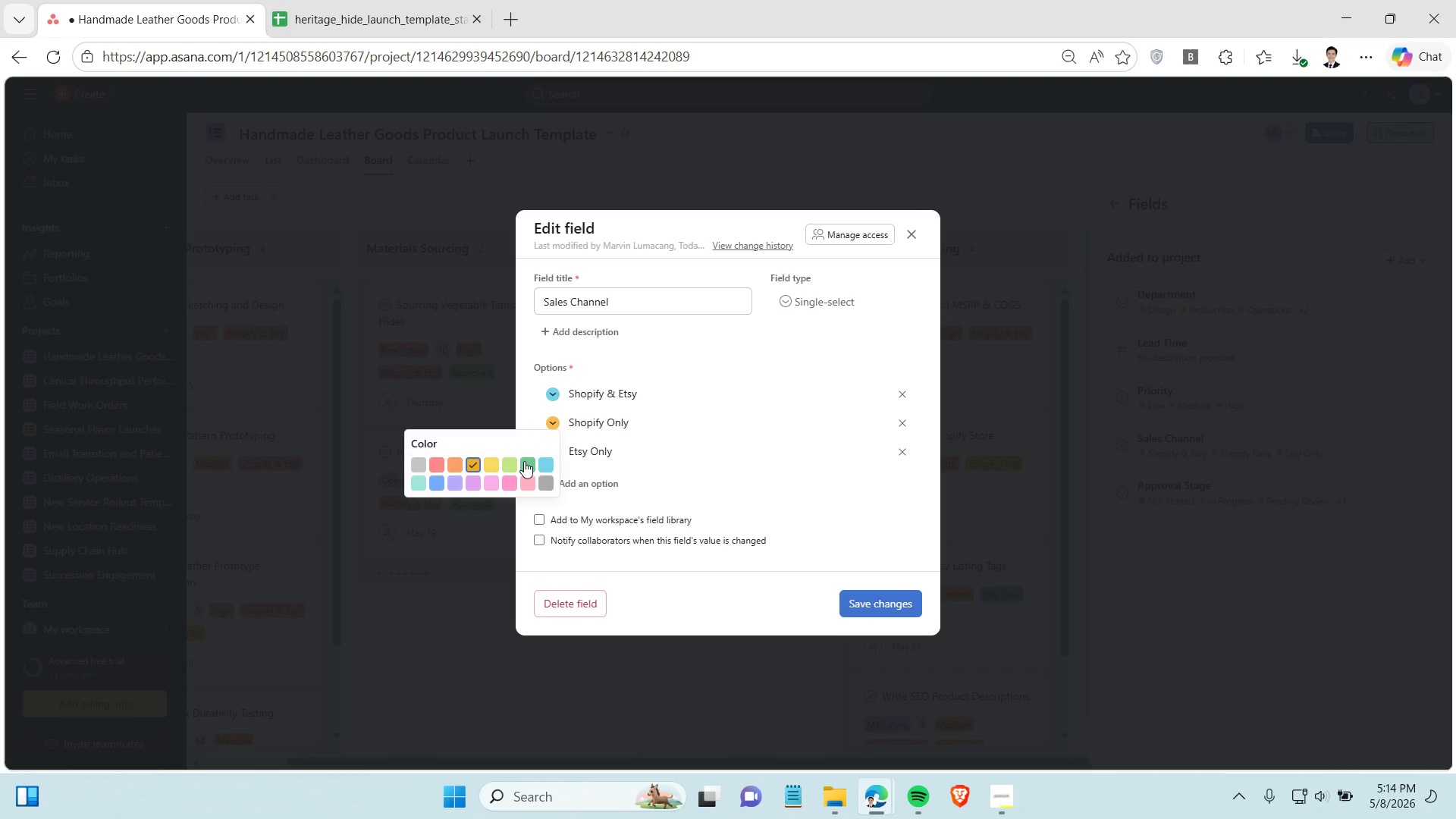 
left_click([524, 461])
 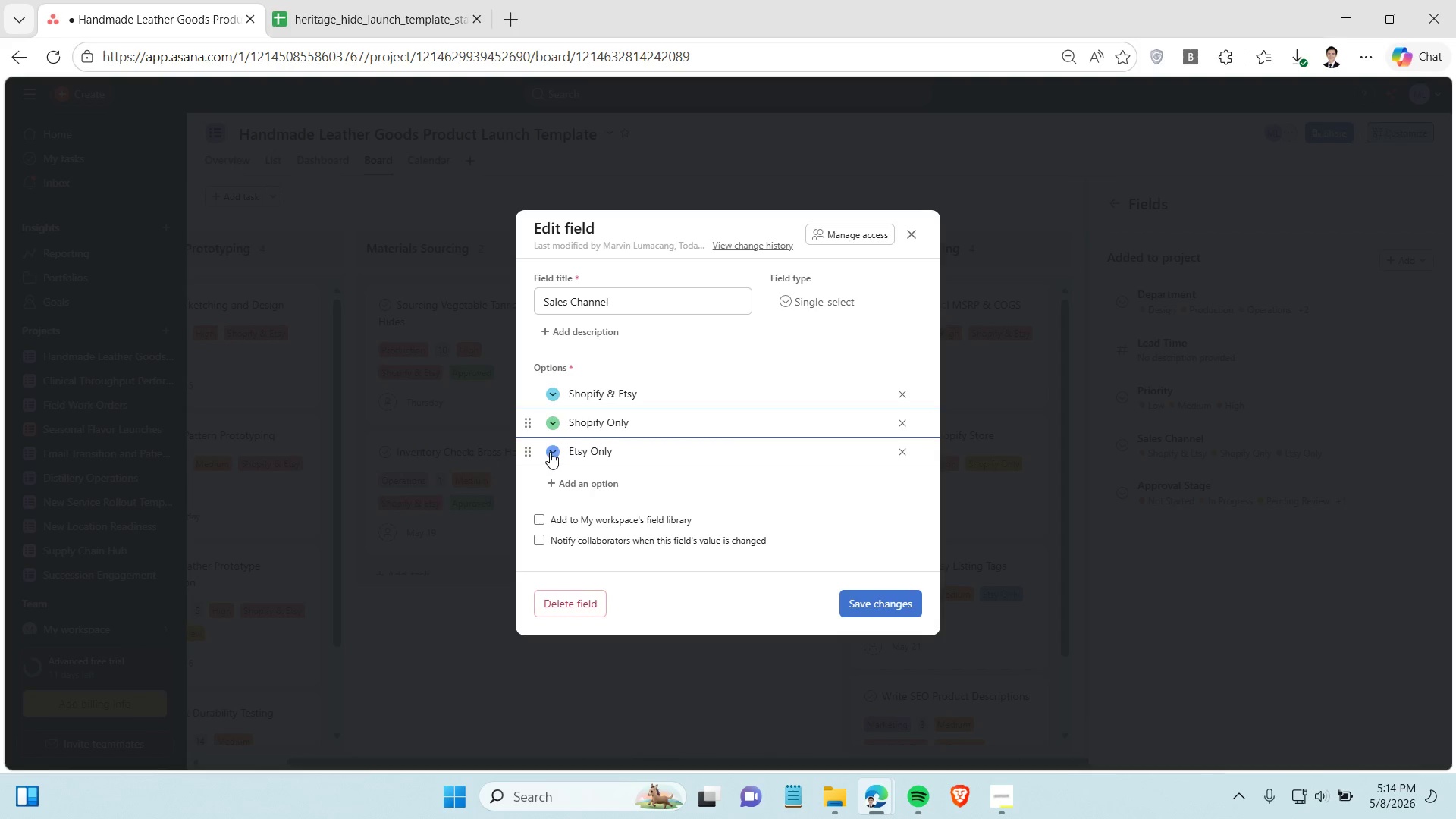 
left_click([550, 452])
 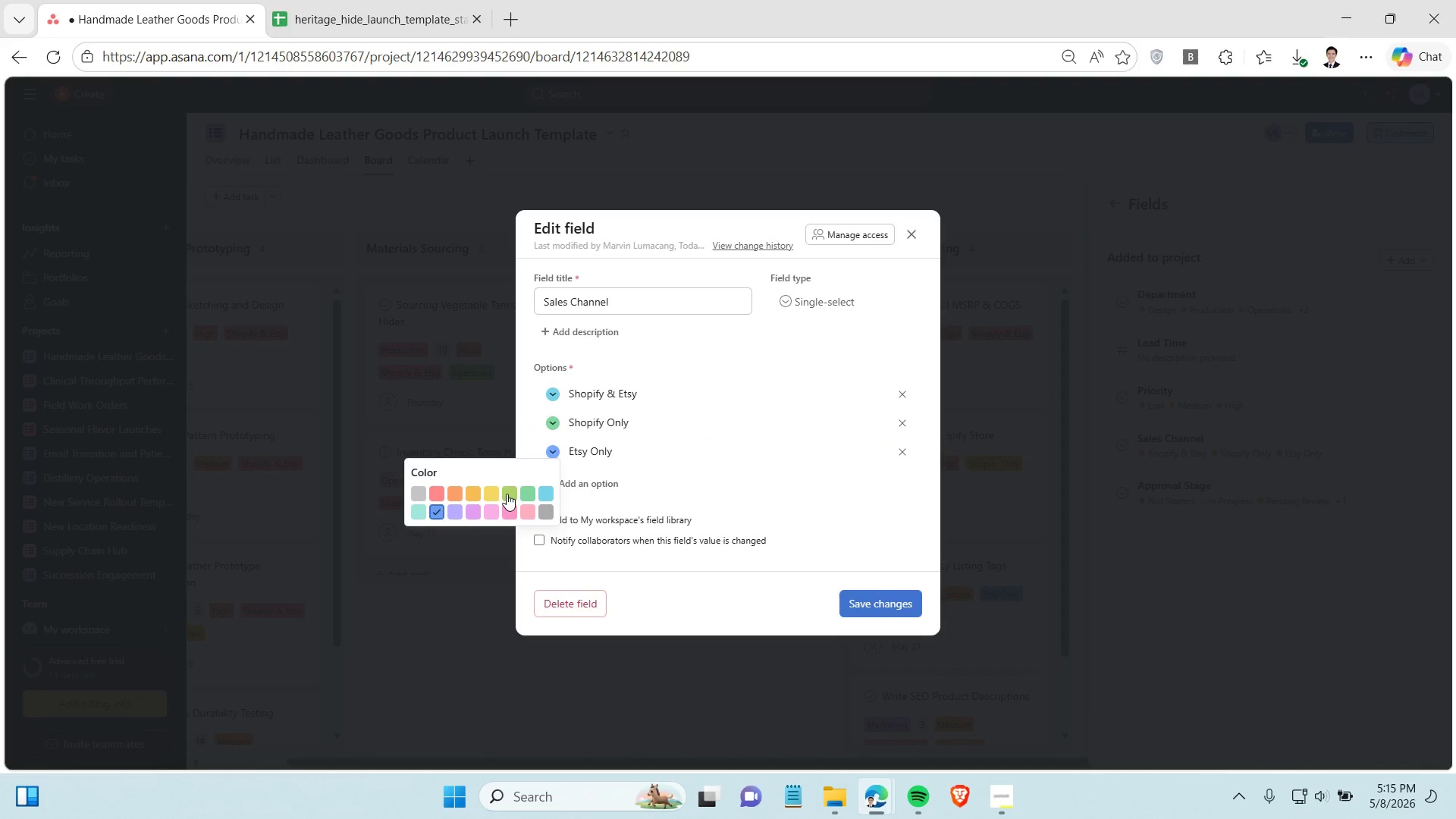 
left_click([507, 494])
 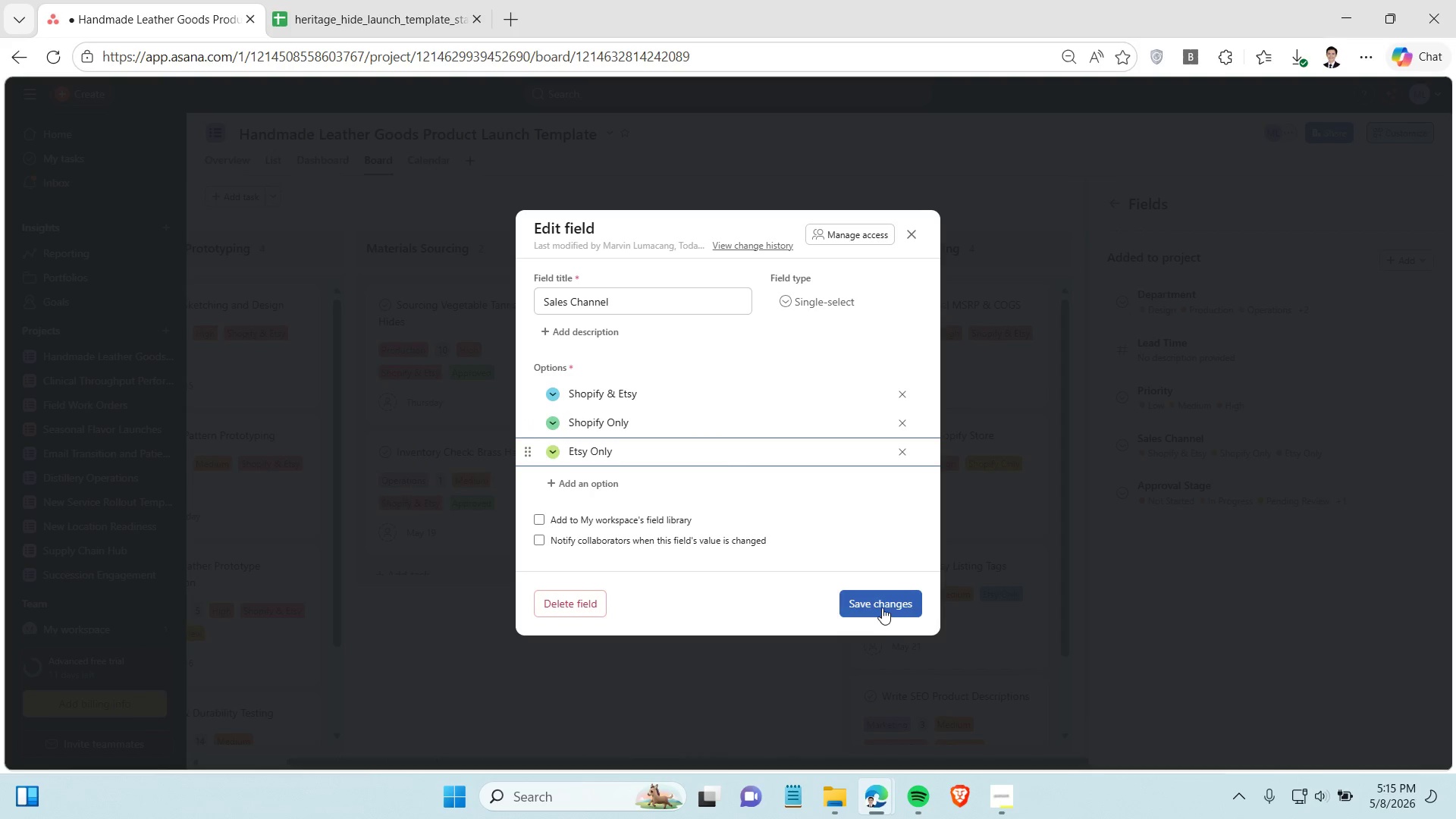 
left_click([882, 607])
 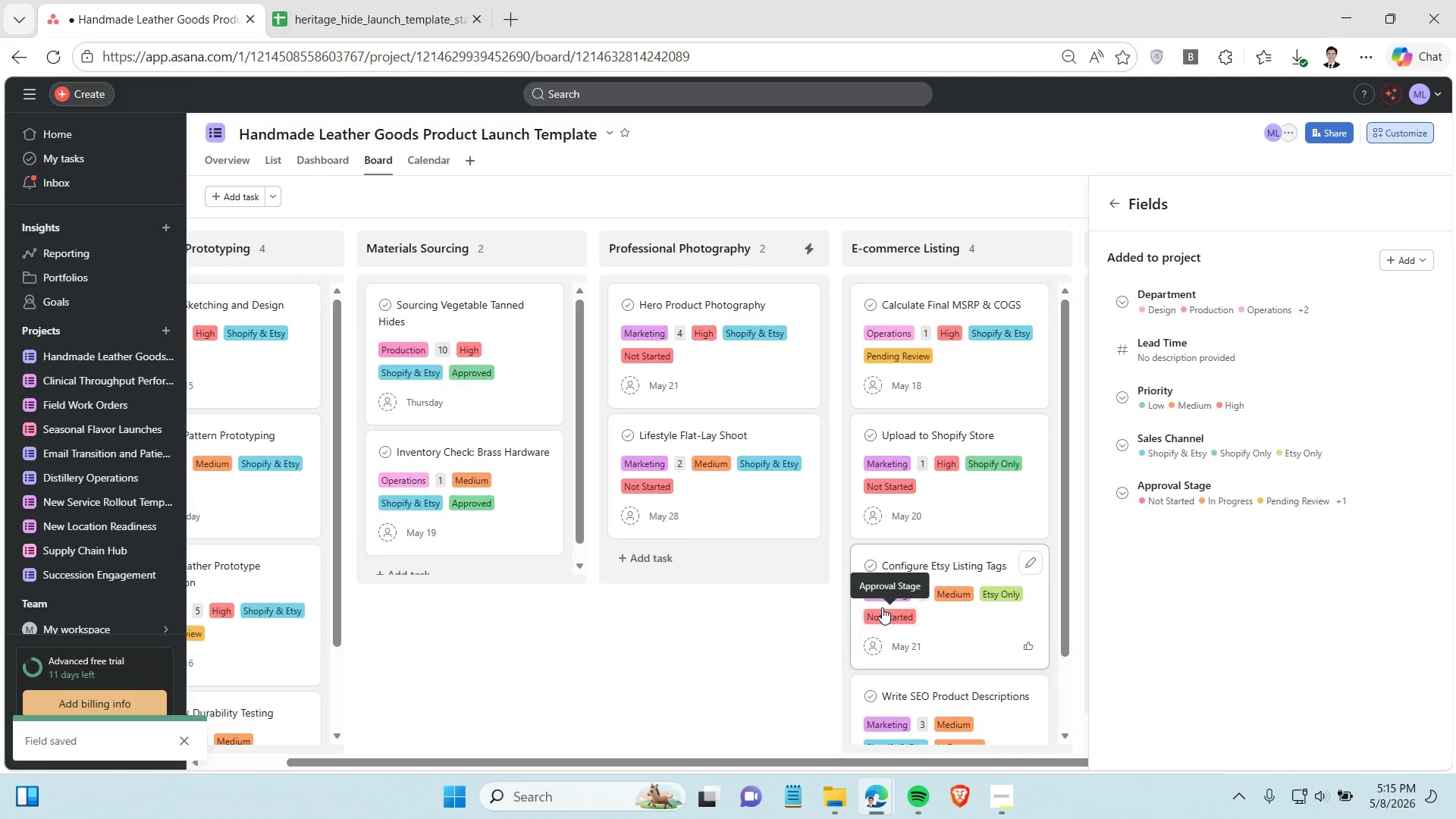 
wait(7.09)
 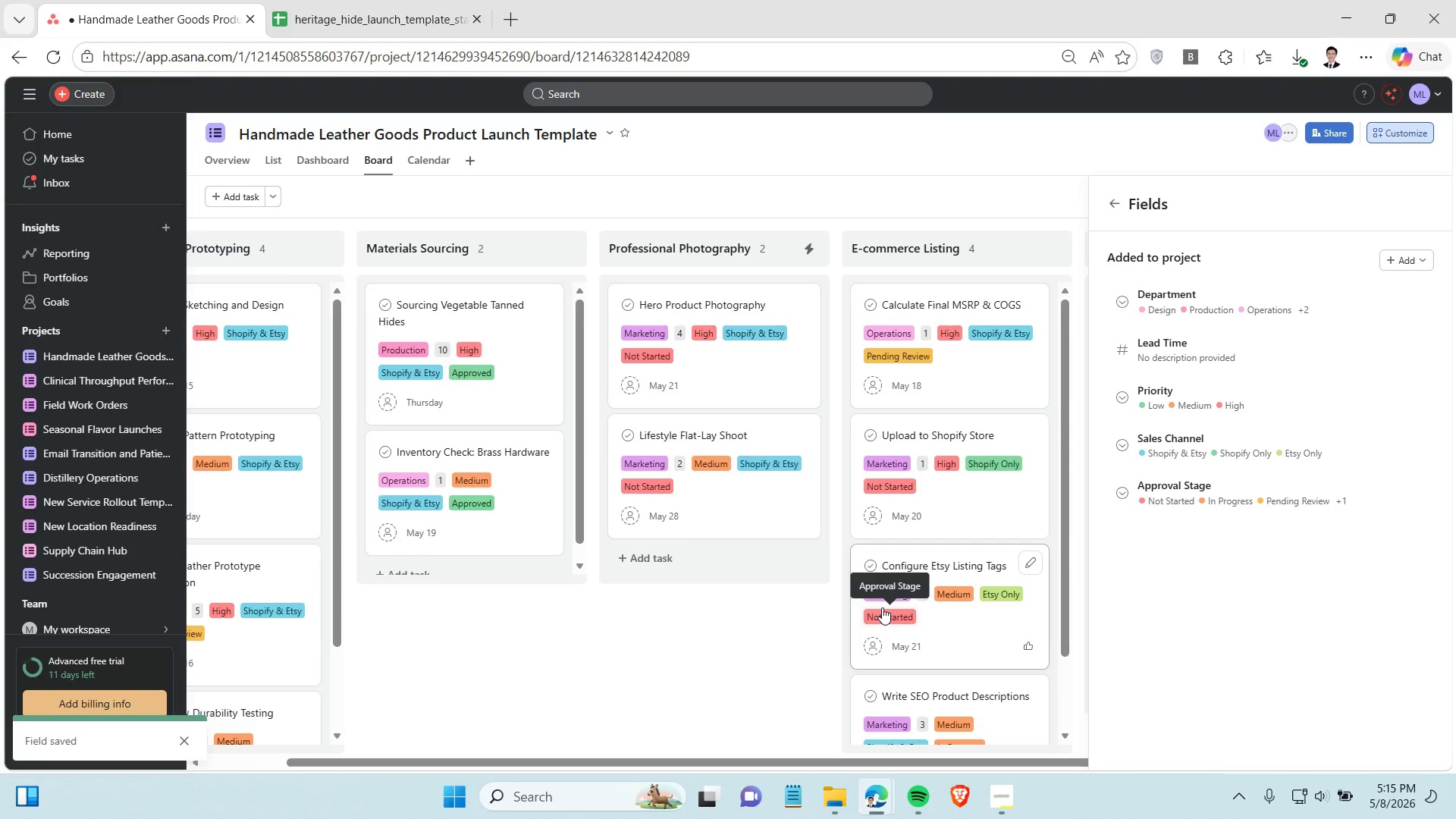 
left_click([1222, 309])
 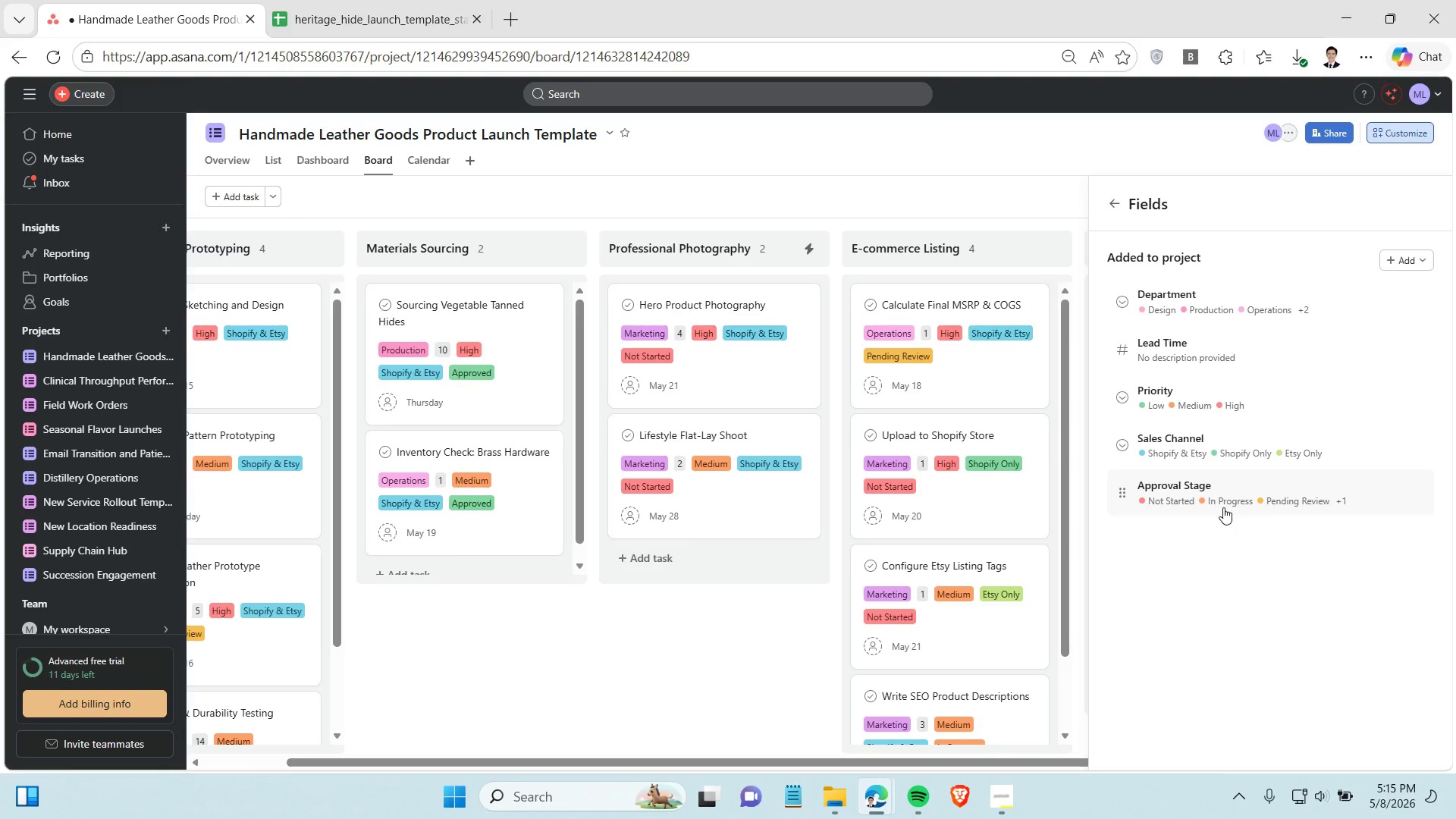 
left_click([1207, 317])
 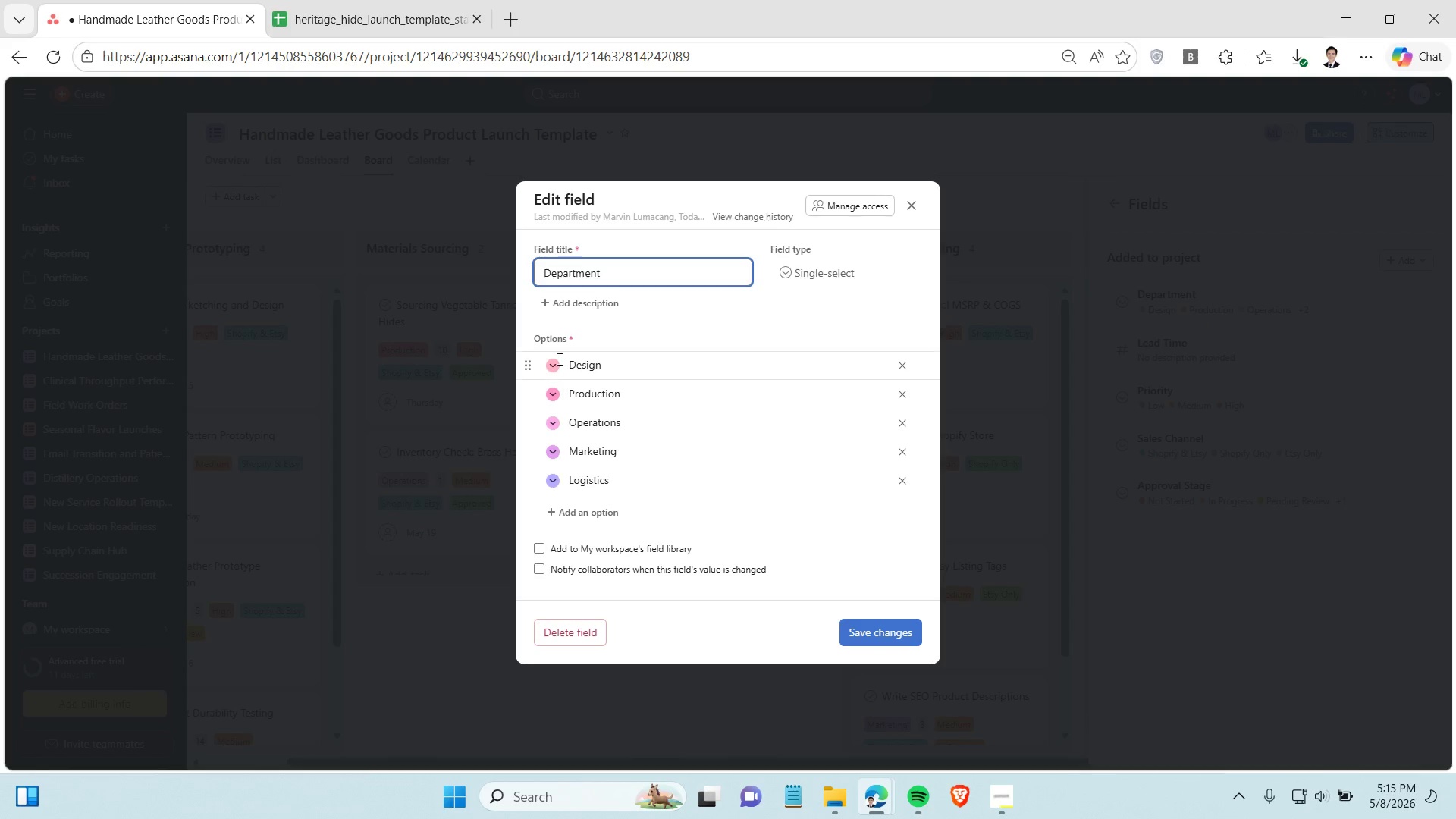 
left_click([548, 362])
 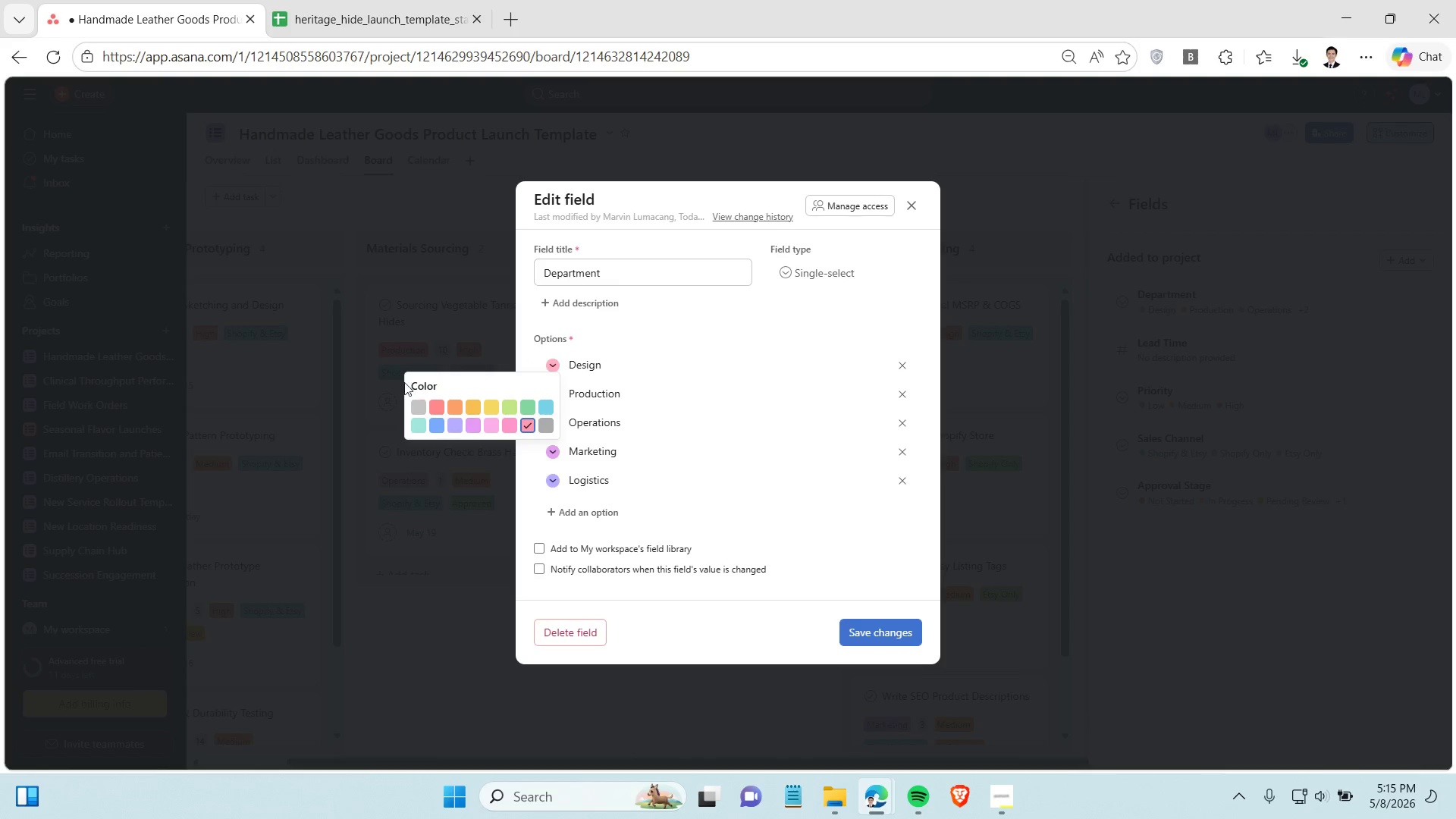 
wait(5.61)
 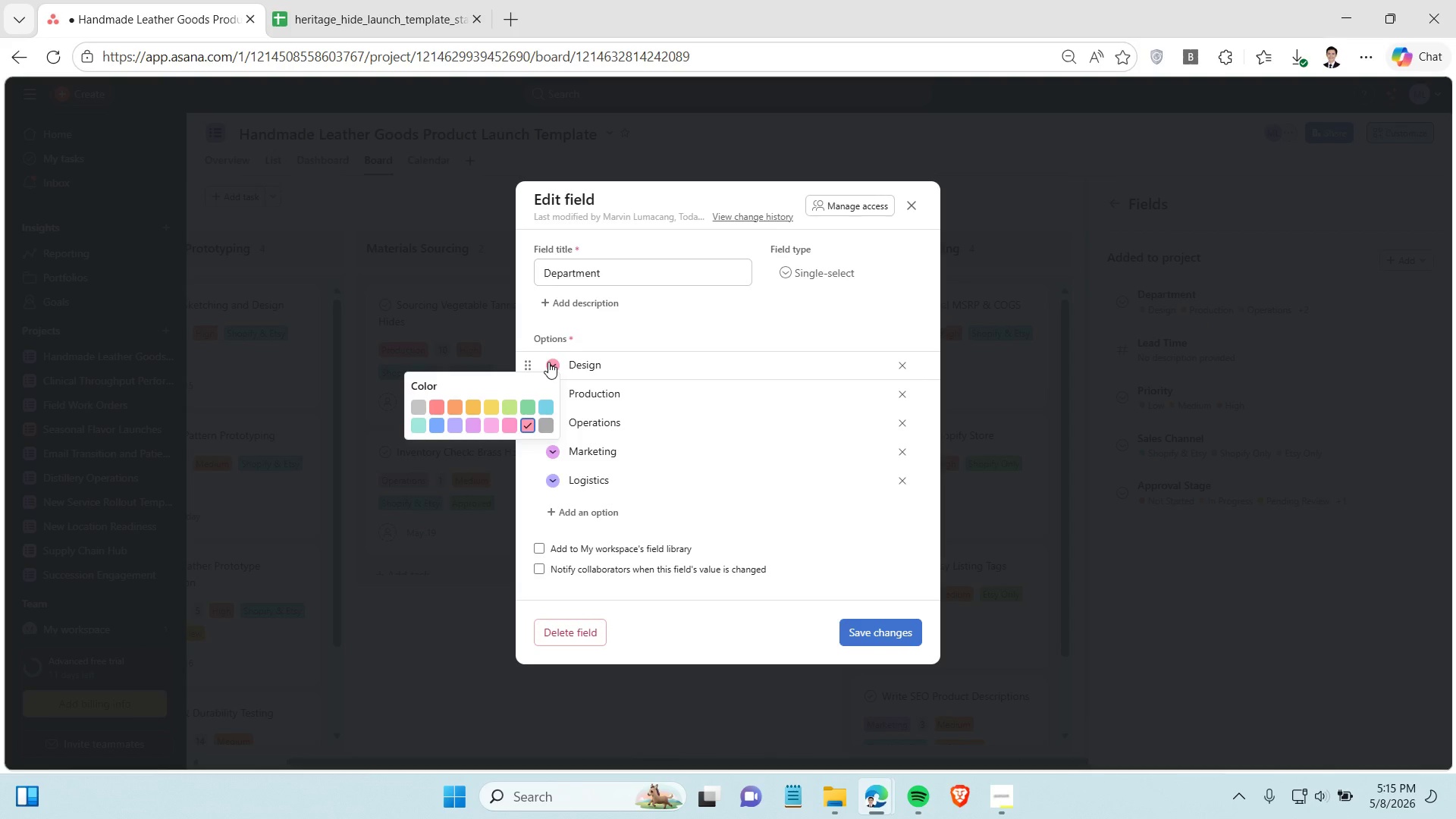 
left_click([890, 632])
 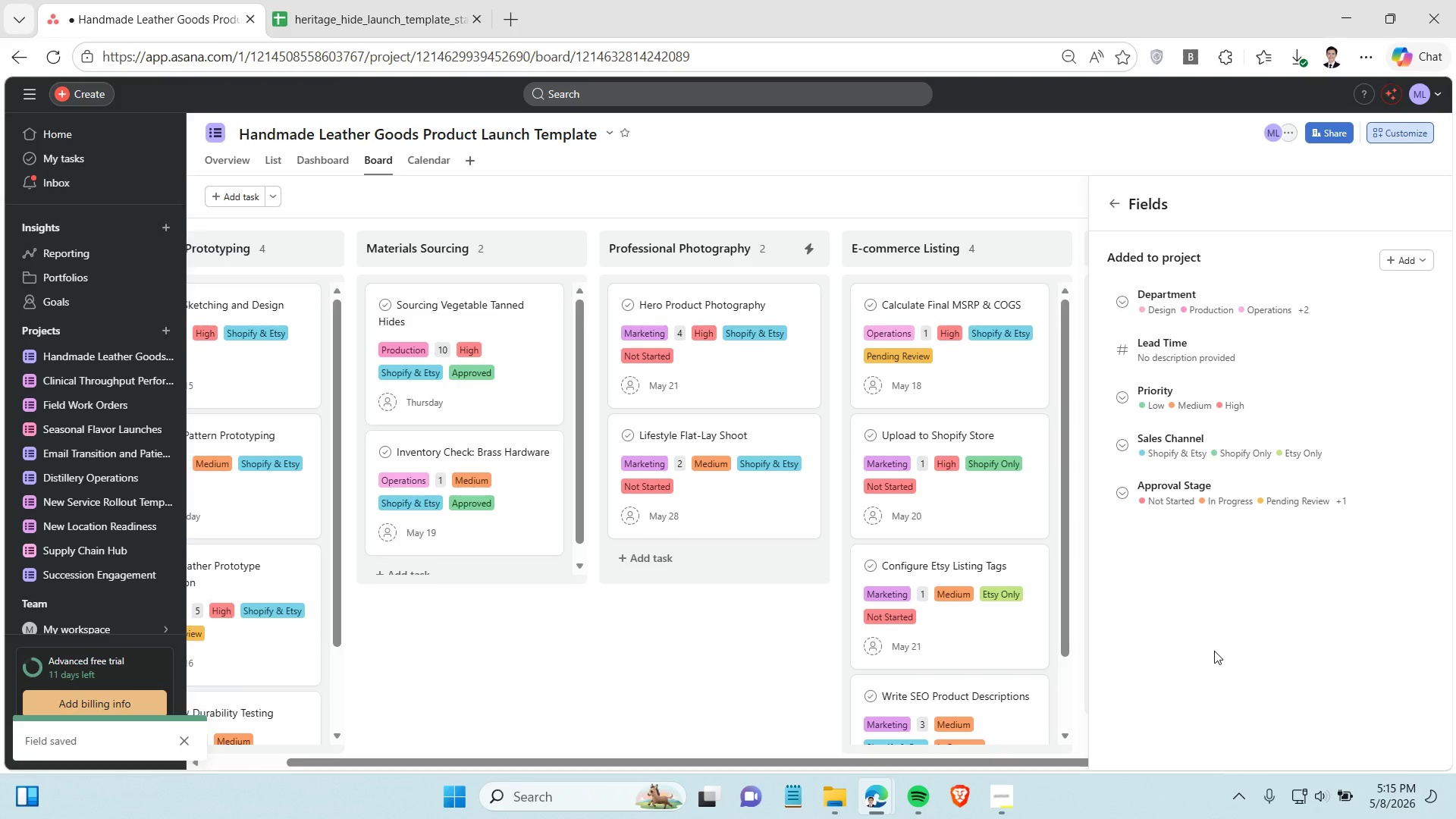 
left_click([1214, 651])
 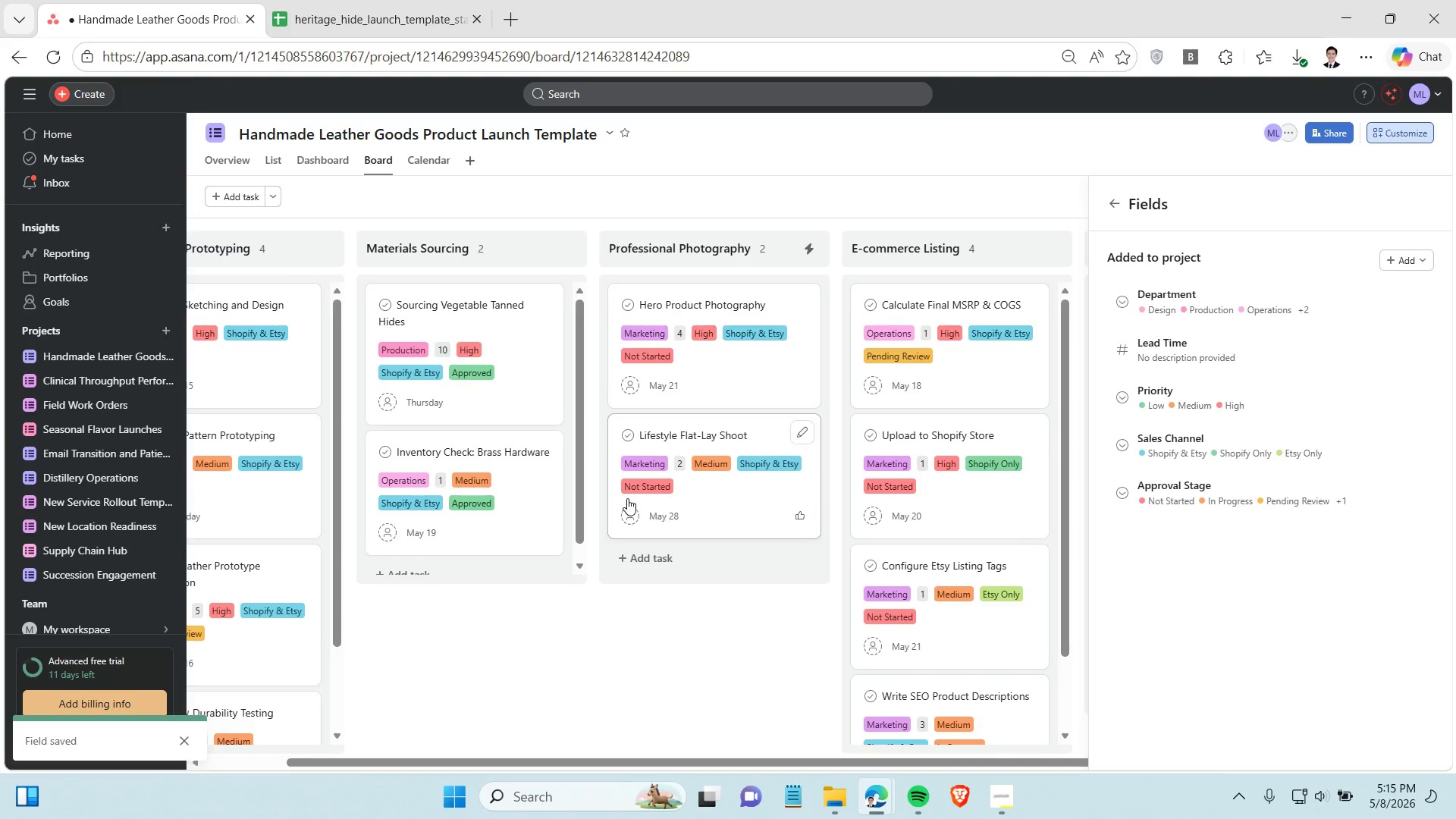 
scroll: coordinate [632, 499], scroll_direction: down, amount: 2.0
 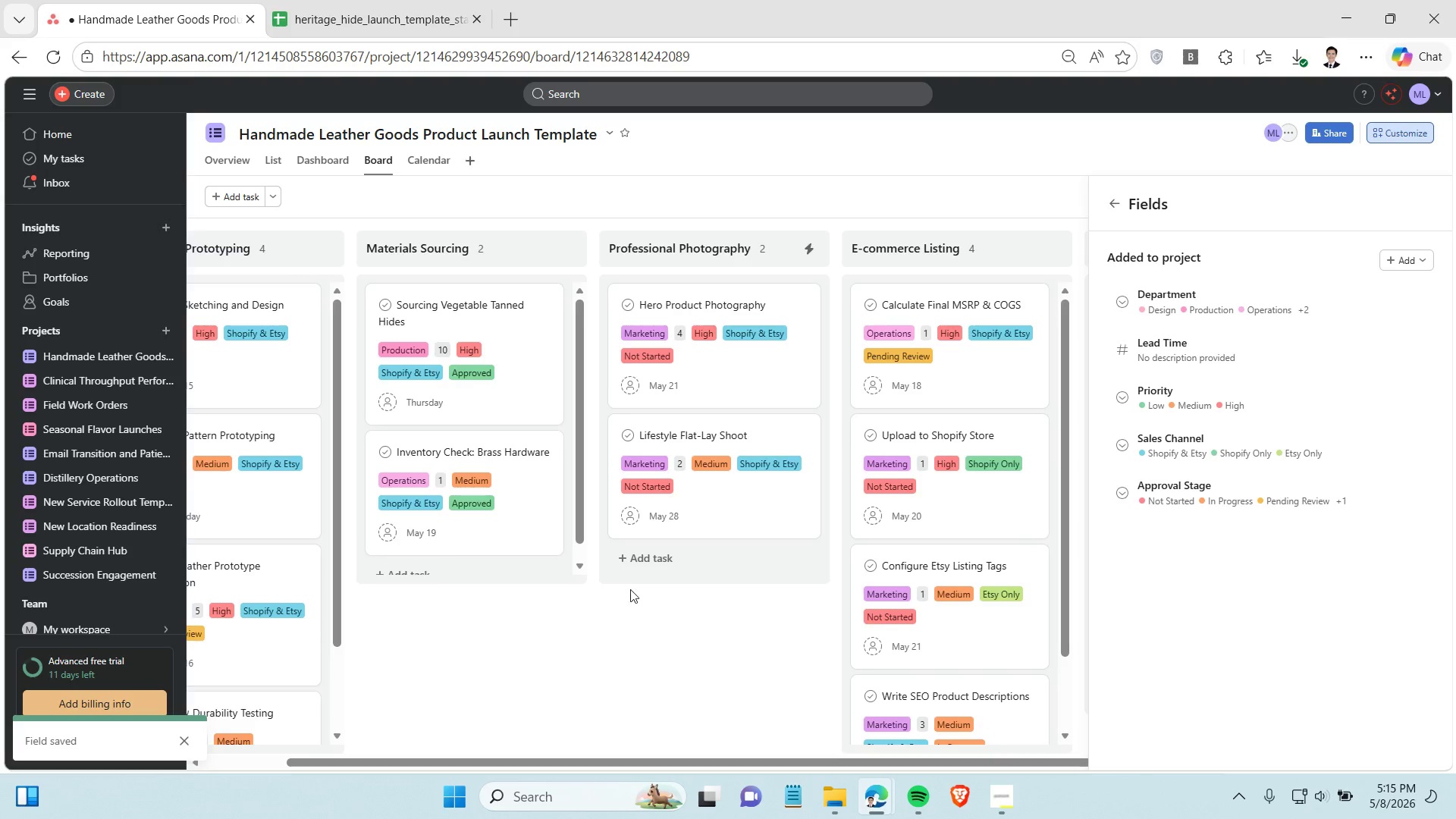 
left_click([582, 626])
 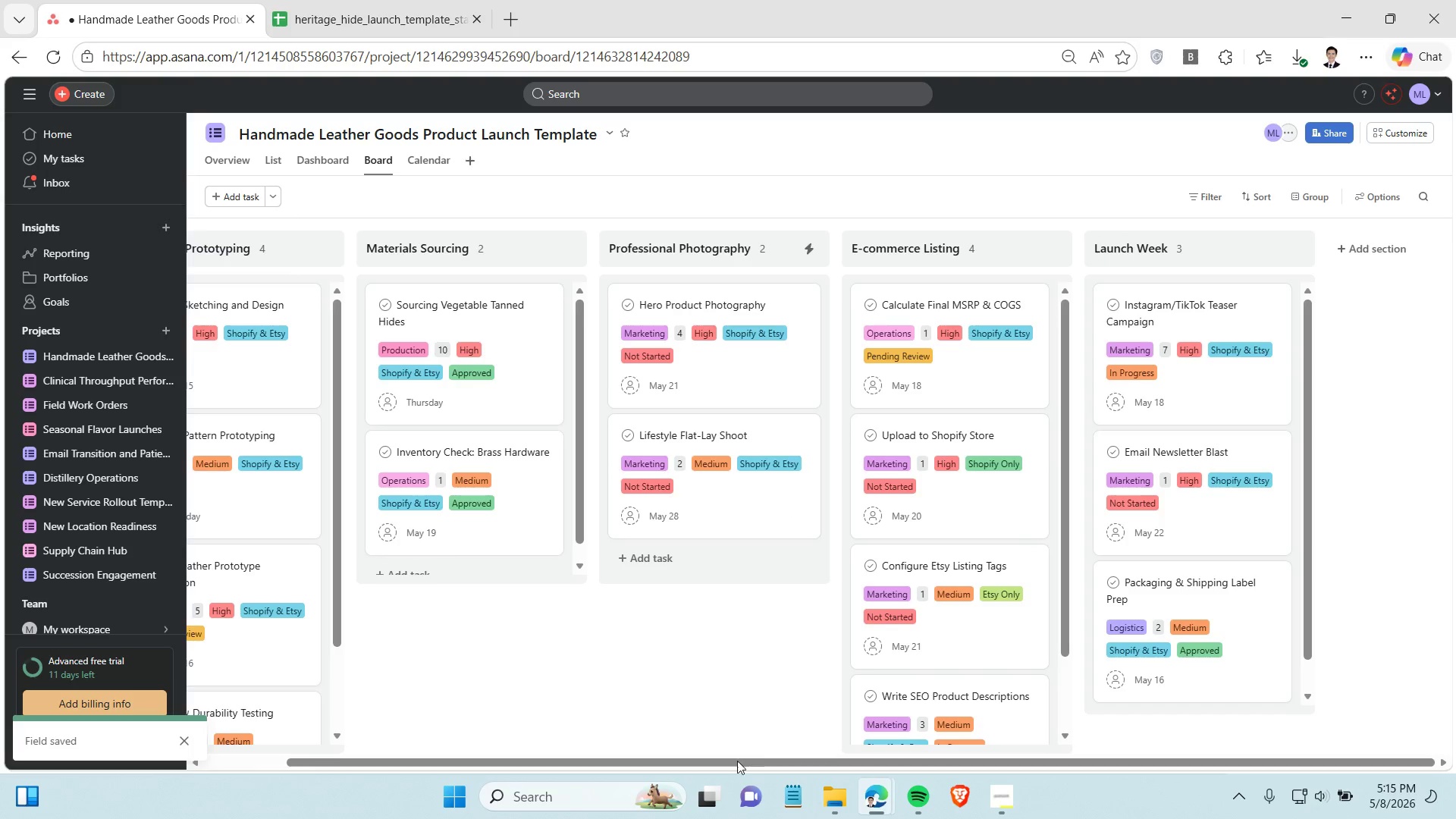 
scroll: coordinate [630, 582], scroll_direction: up, amount: 4.0
 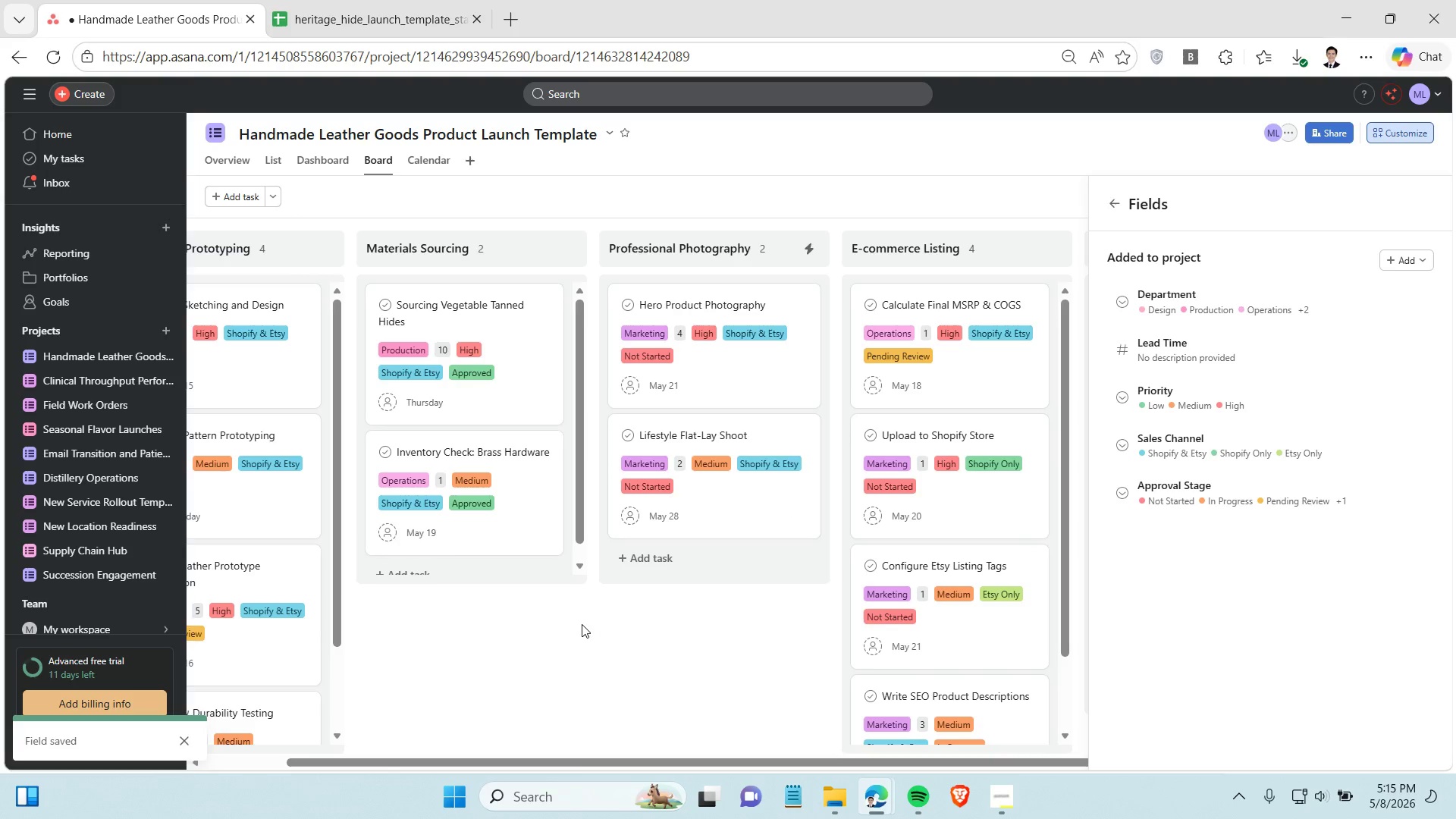 
left_click_drag(start_coordinate=[729, 764], to_coordinate=[673, 751])
 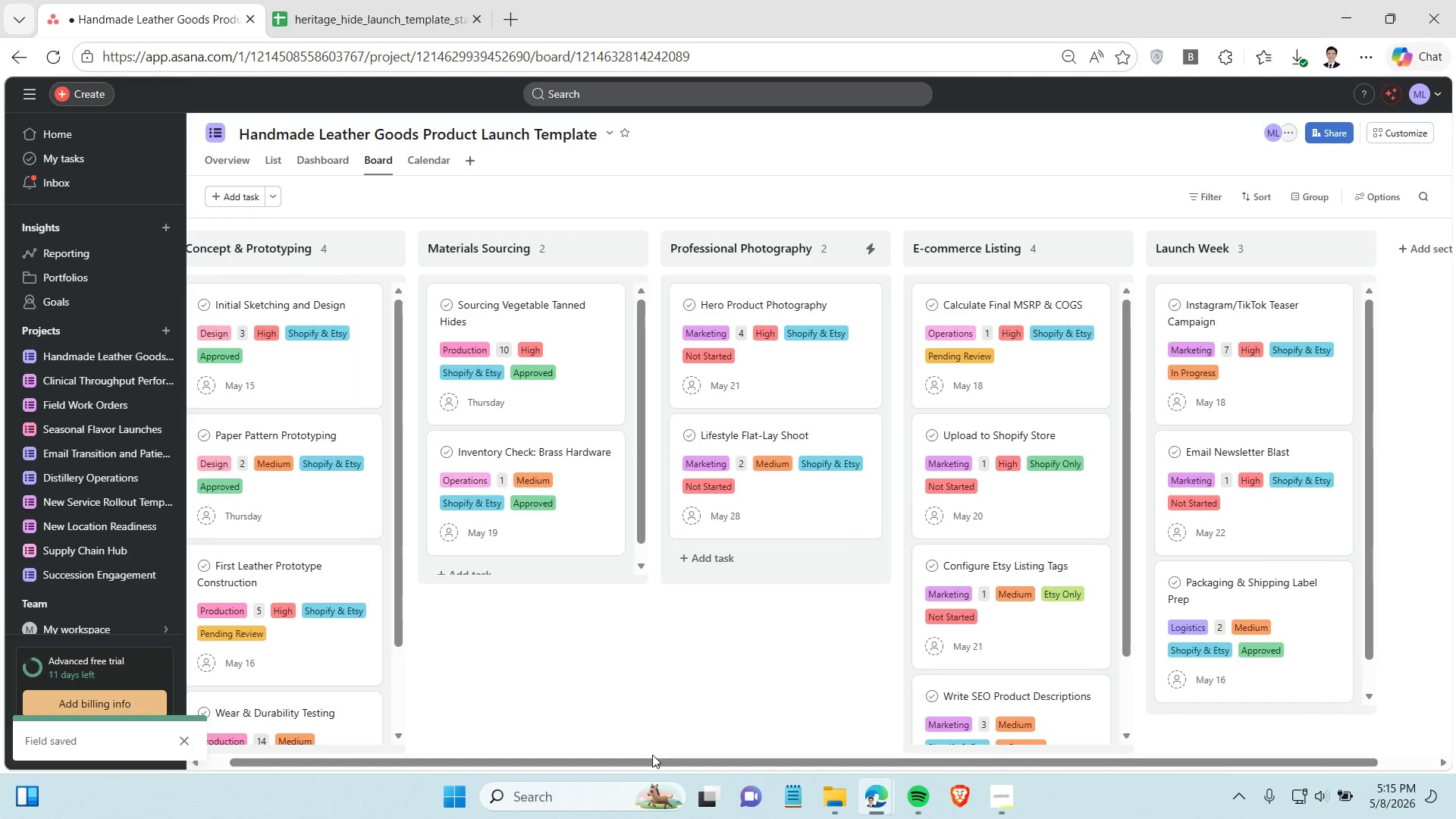 
left_click_drag(start_coordinate=[652, 761], to_coordinate=[480, 724])
 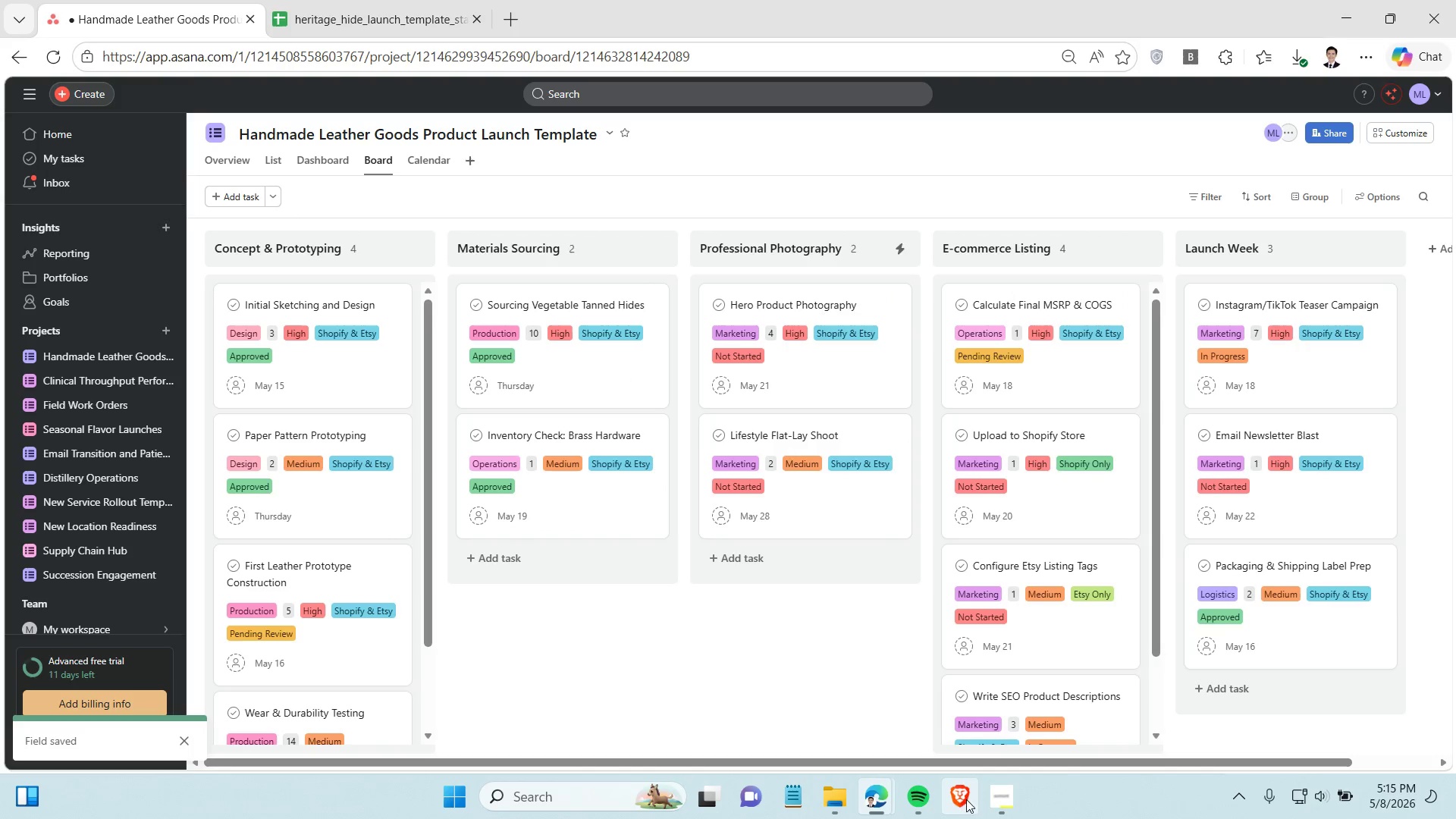 
left_click([1000, 797])